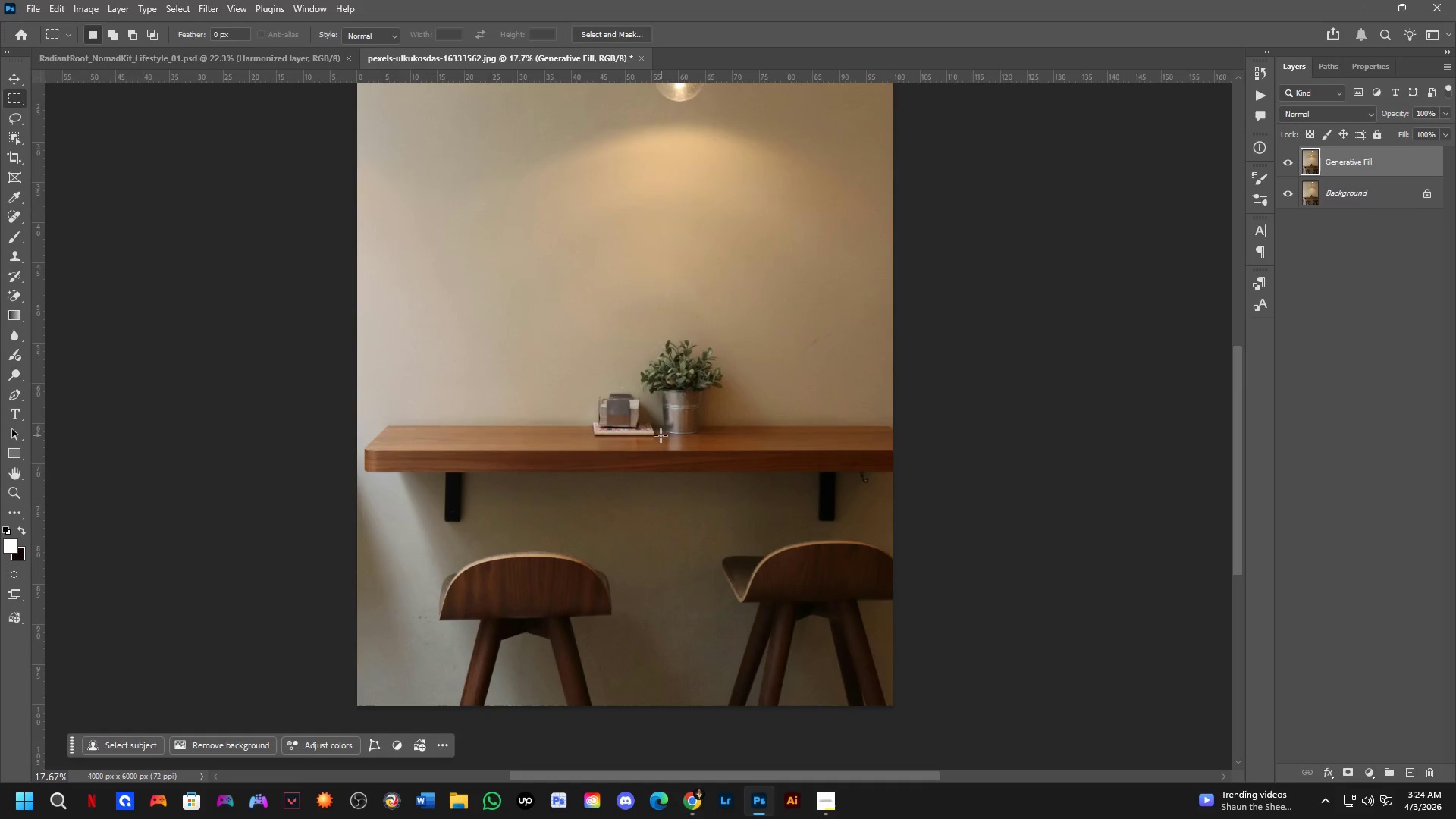 
hold_key(key=Space, duration=0.56)
 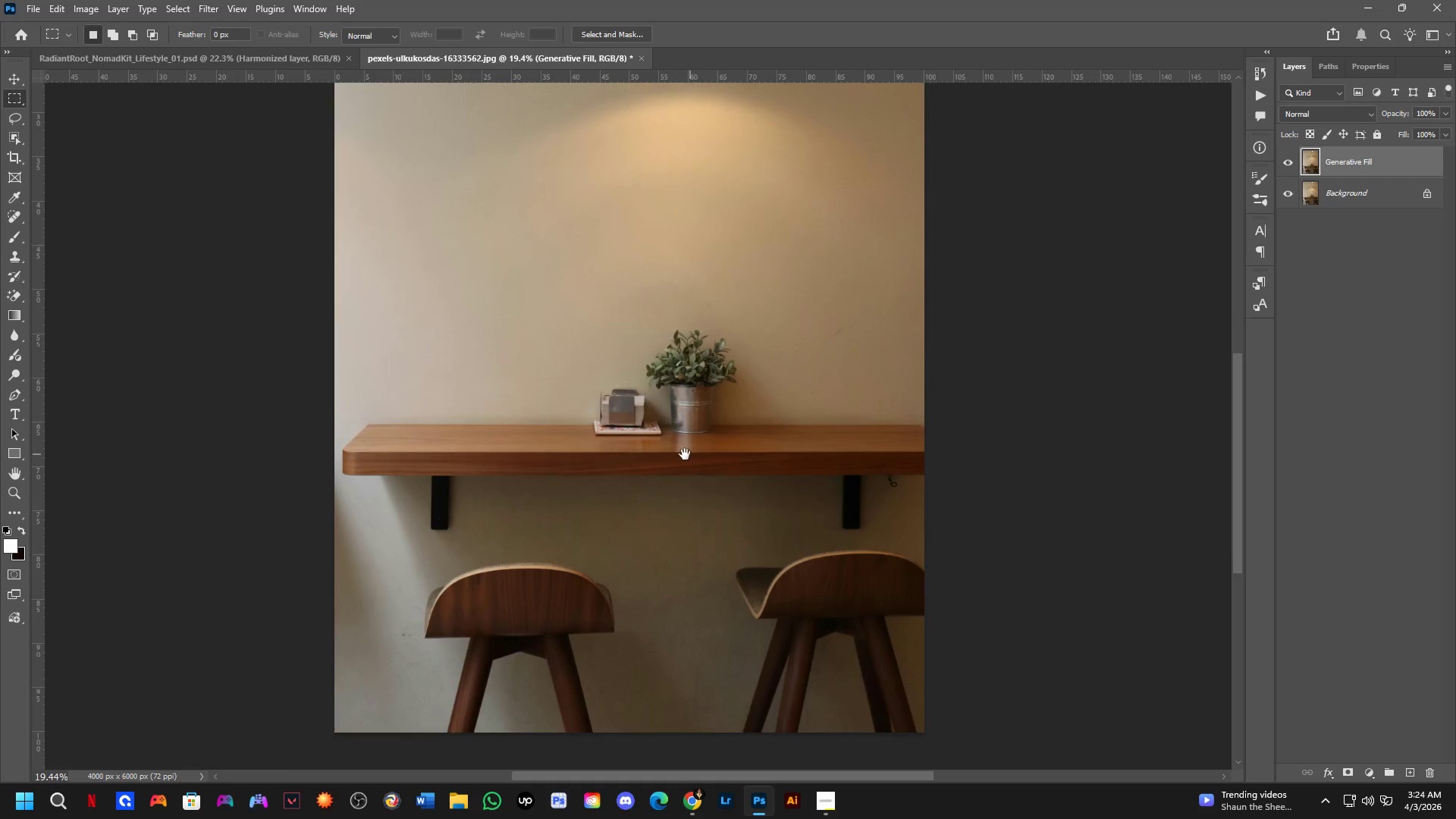 
left_click_drag(start_coordinate=[645, 447], to_coordinate=[653, 431])
 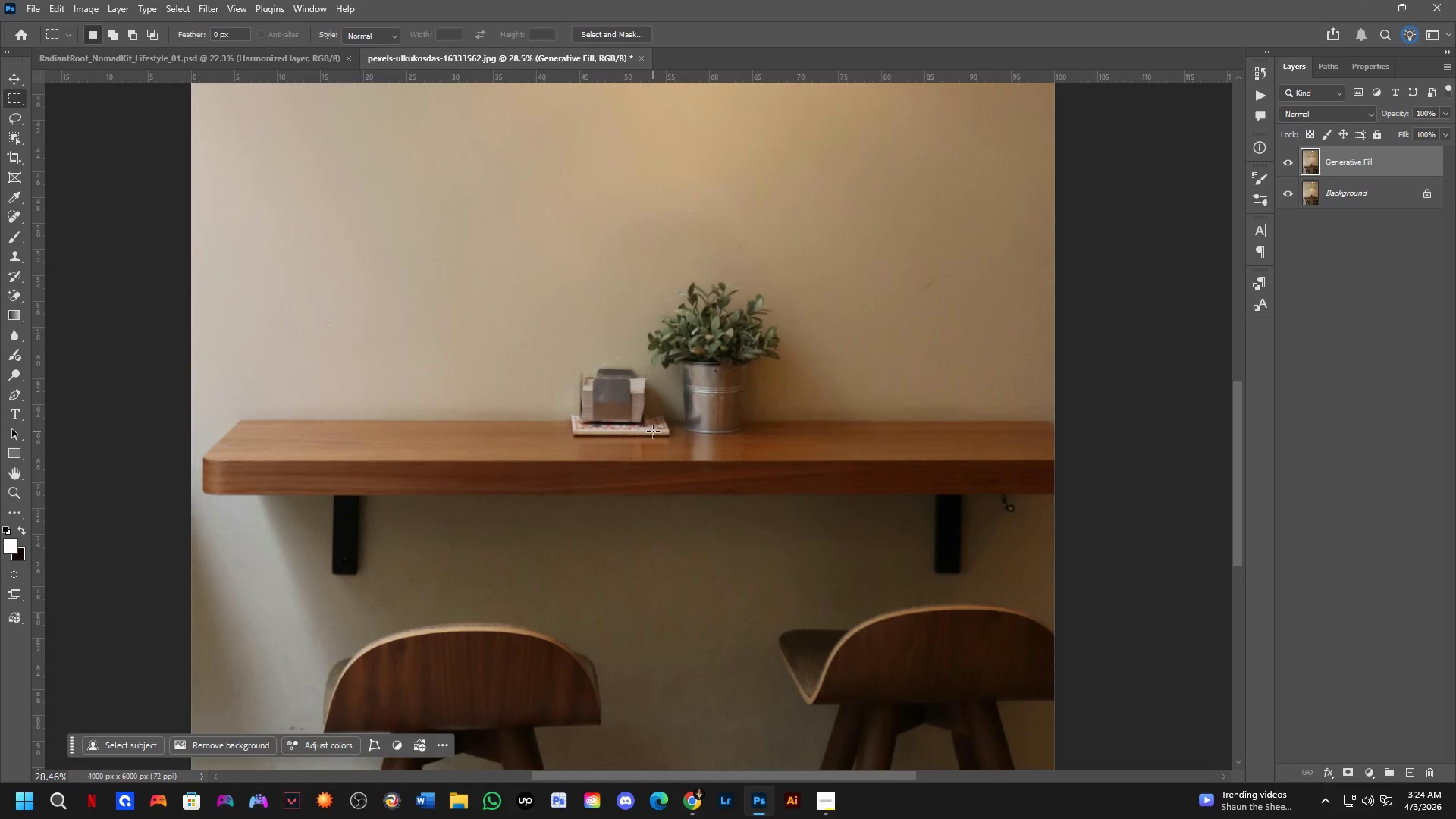 
scroll: coordinate [642, 442], scroll_direction: up, amount: 5.0
 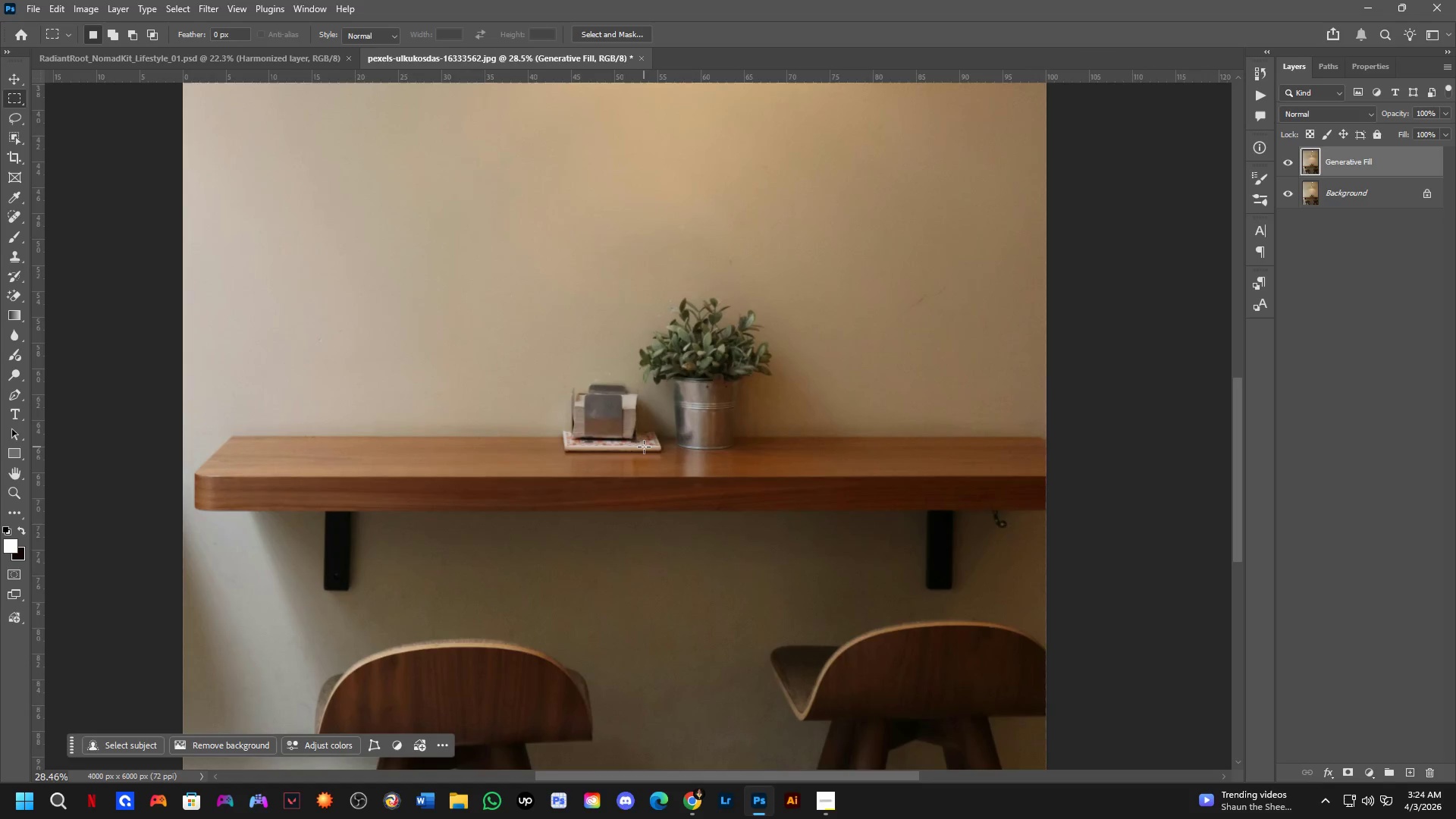 
hold_key(key=Space, duration=0.53)
 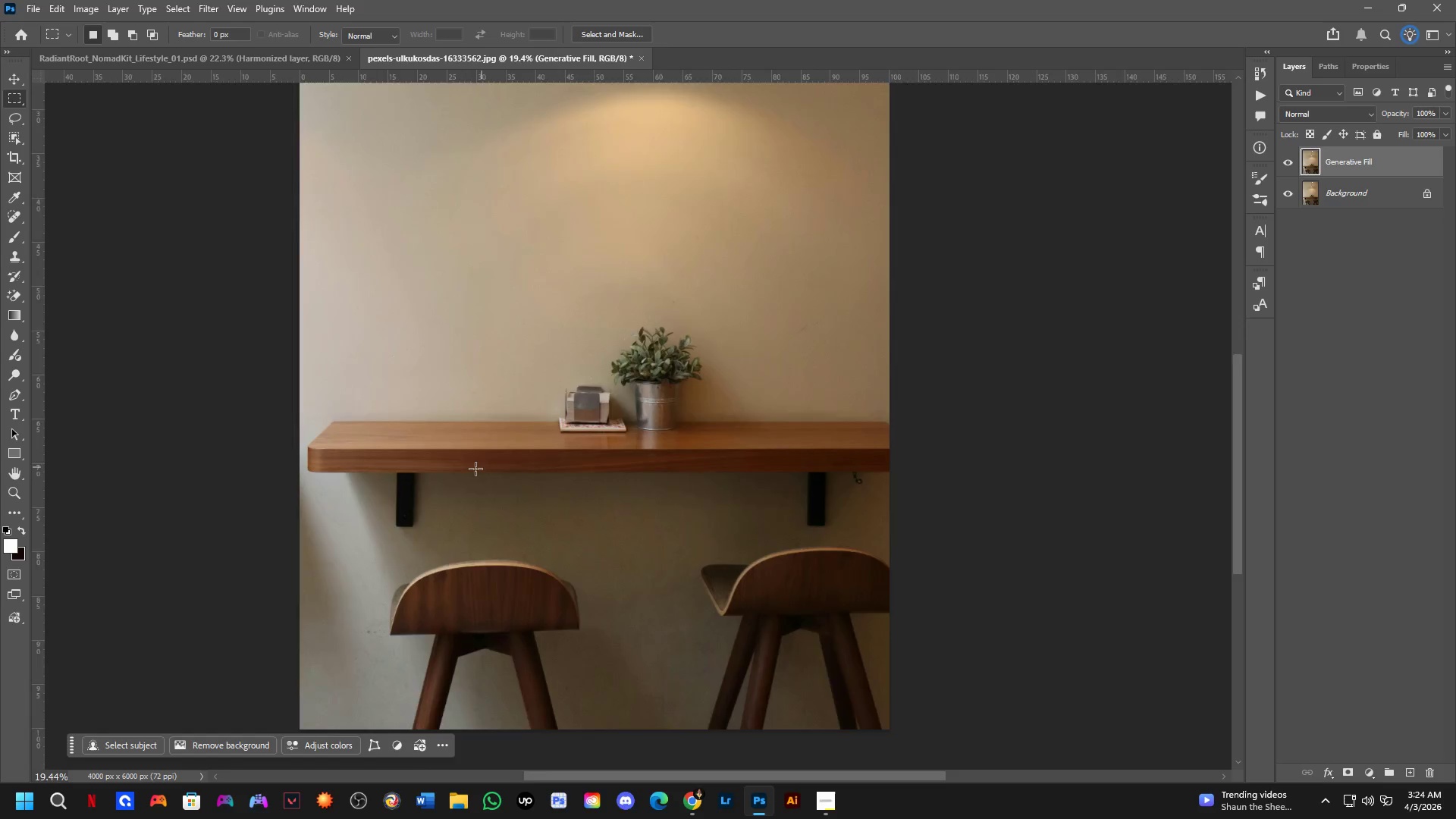 
left_click_drag(start_coordinate=[695, 455], to_coordinate=[659, 452])
 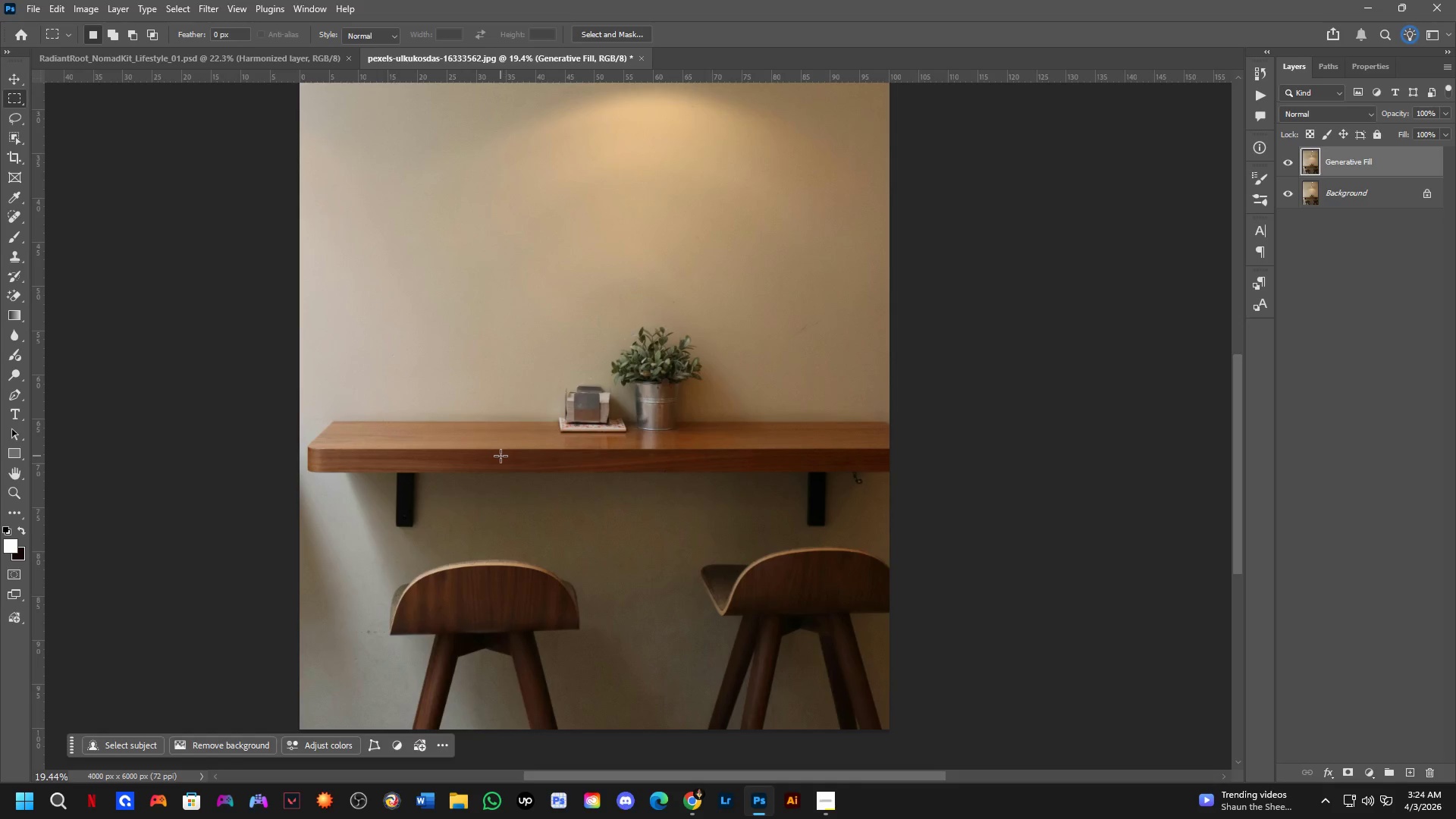 
scroll: coordinate [646, 432], scroll_direction: down, amount: 4.0
 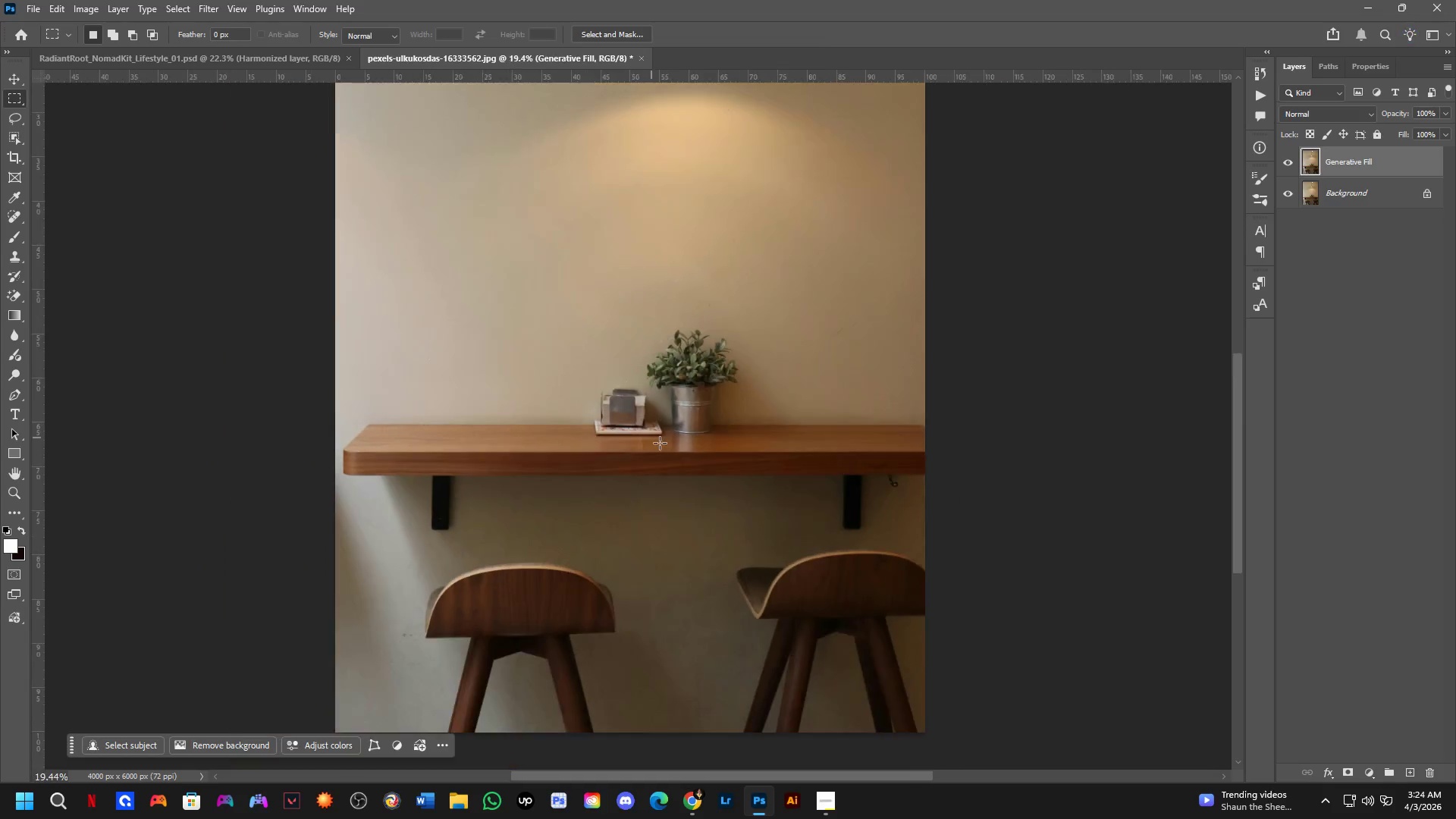 
scroll: coordinate [397, 472], scroll_direction: up, amount: 7.0
 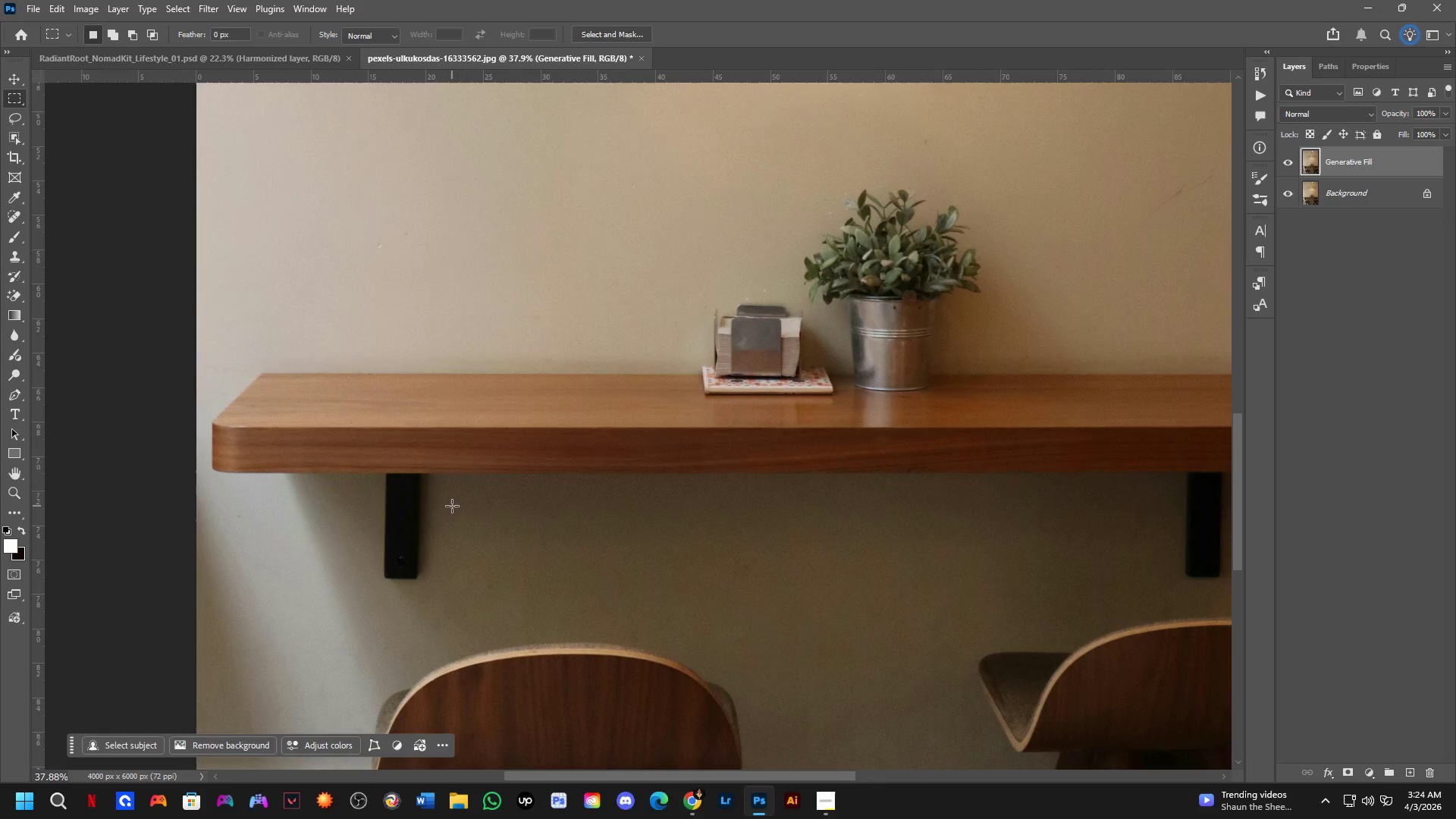 
wait(7.5)
 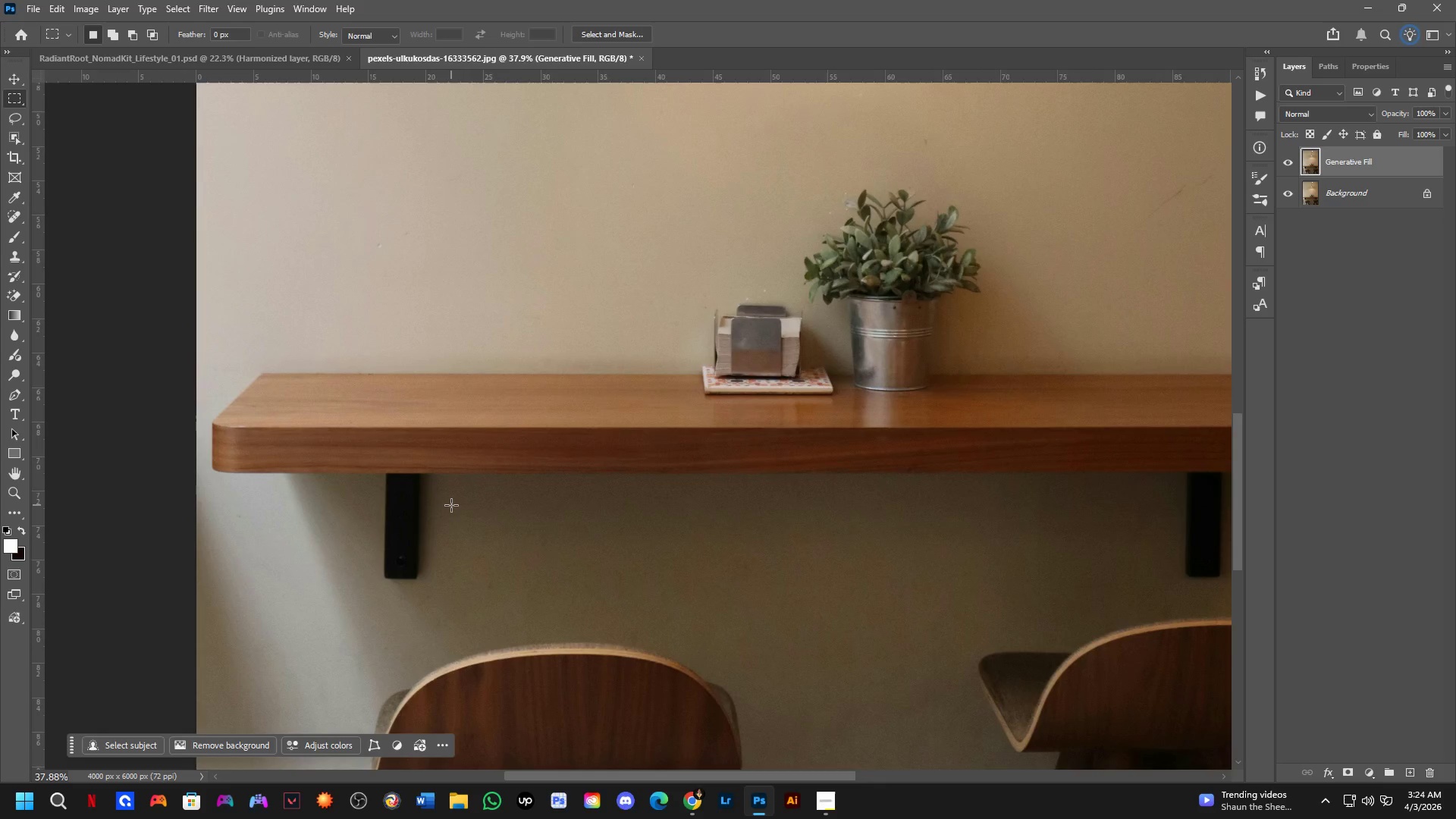 
scroll: coordinate [457, 346], scroll_direction: down, amount: 8.0
 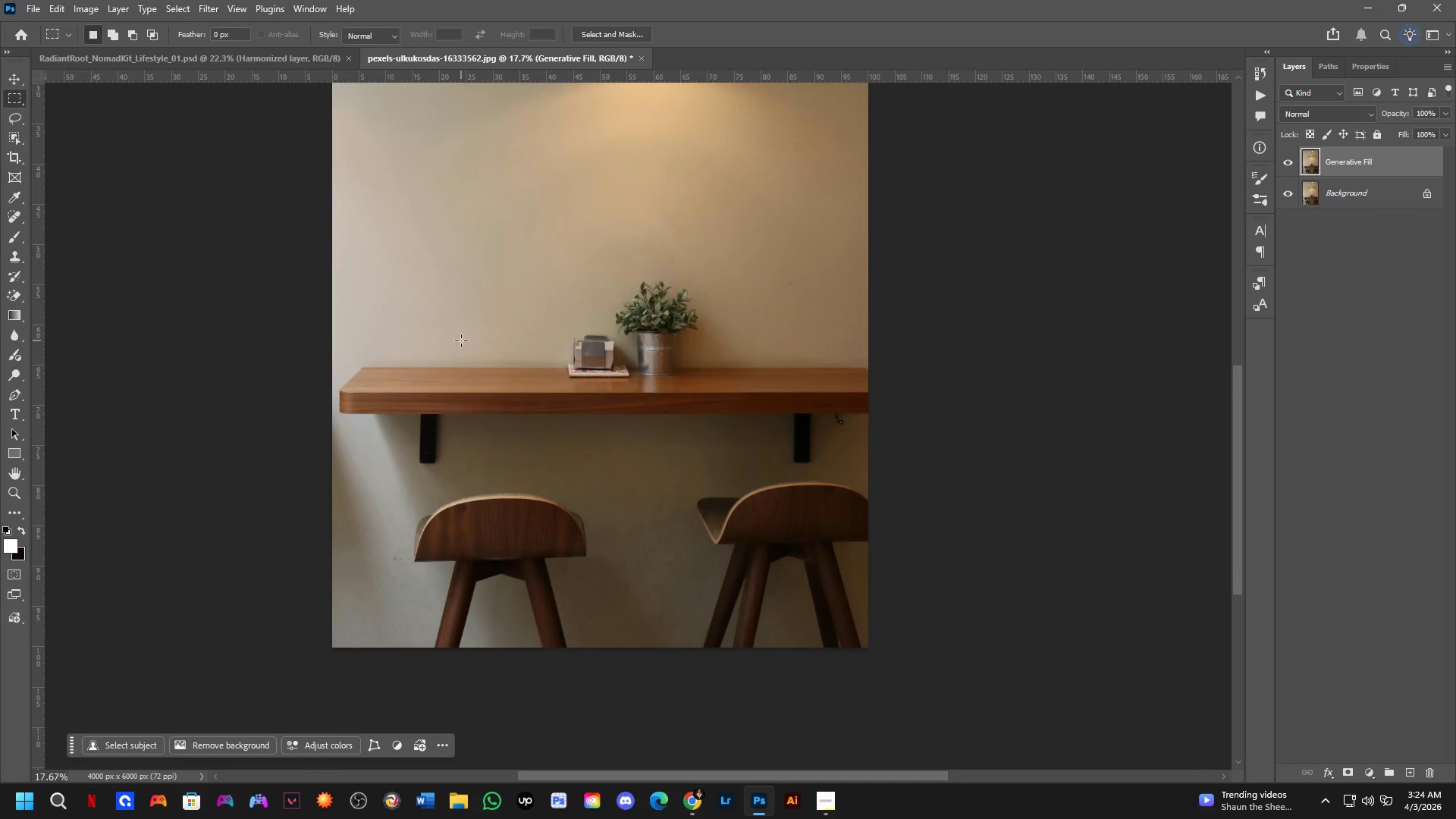 
scroll: coordinate [507, 356], scroll_direction: up, amount: 7.0
 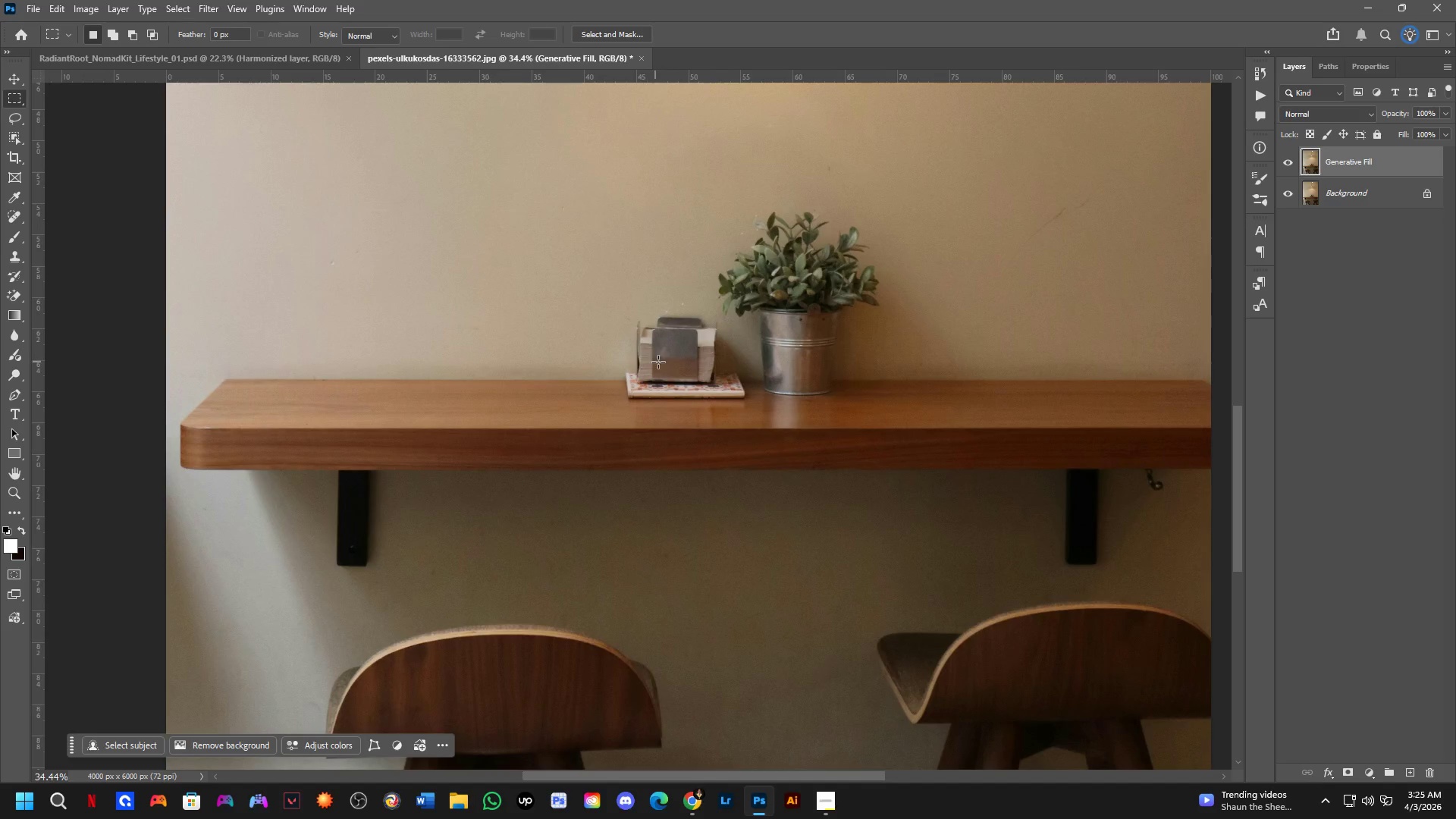 
scroll: coordinate [648, 231], scroll_direction: down, amount: 7.0
 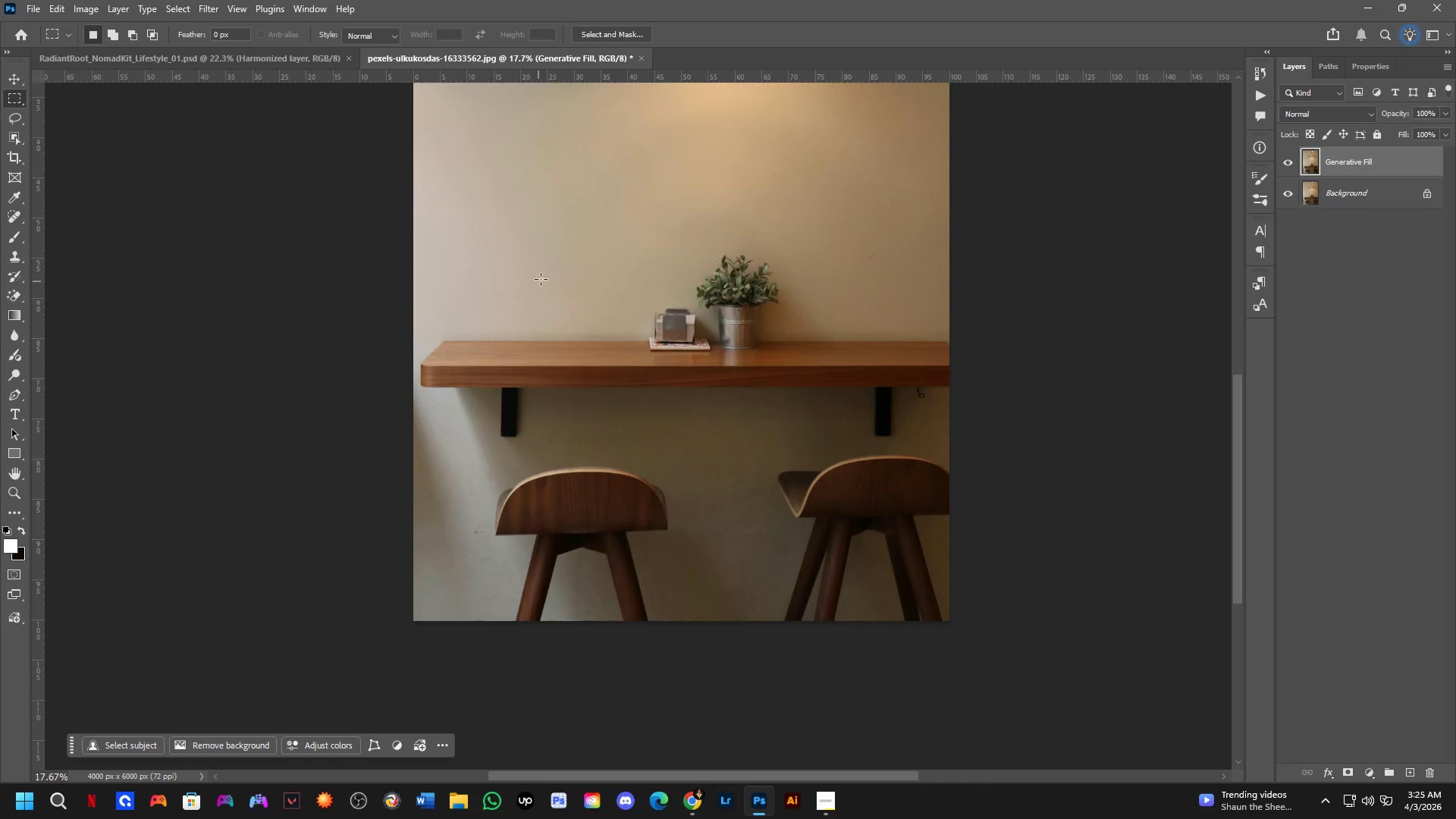 
hold_key(key=Space, duration=0.39)
 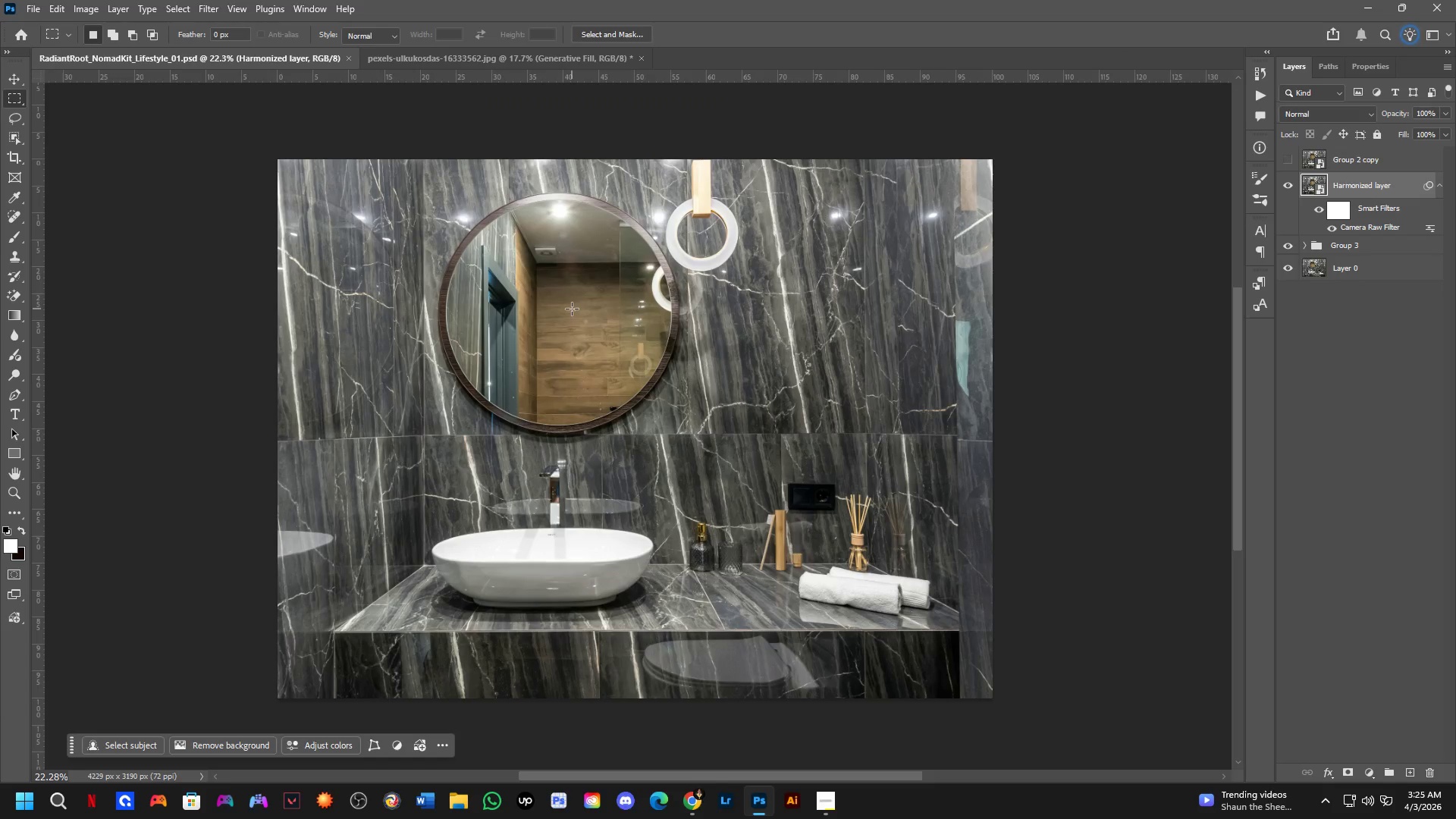 
left_click_drag(start_coordinate=[560, 214], to_coordinate=[570, 302])
 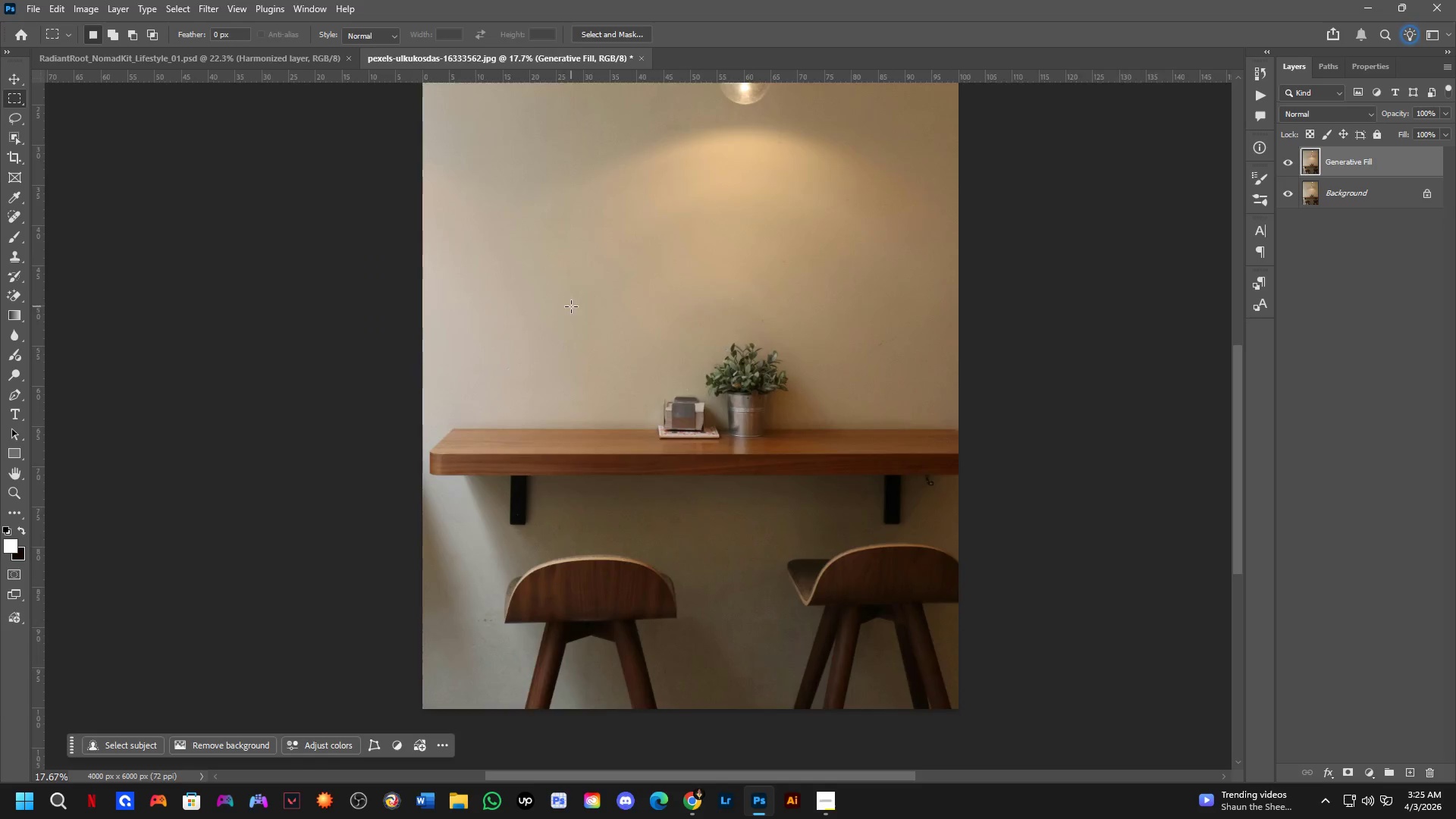 
key(Control+ControlLeft)
 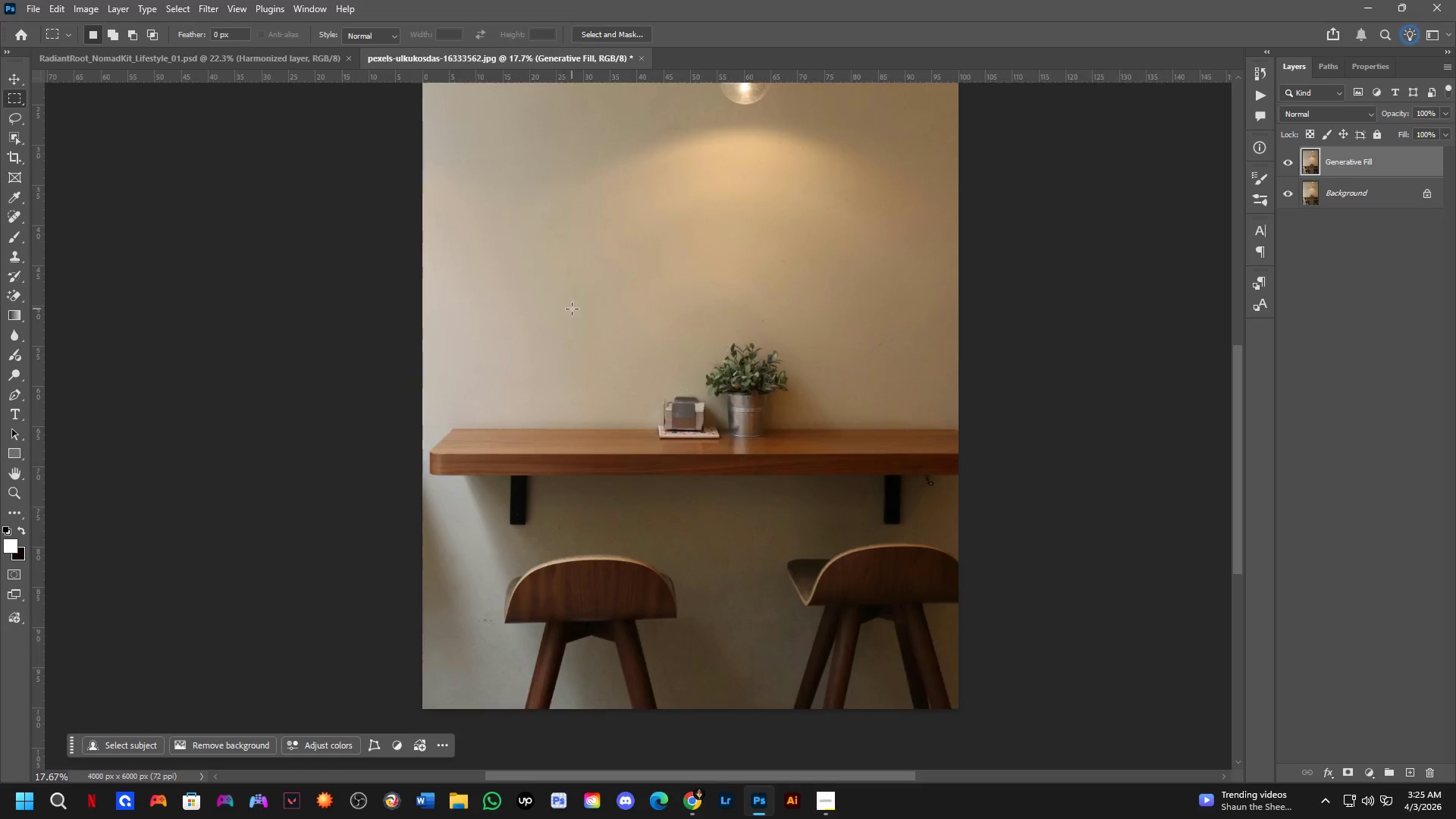 
key(Control+Tab)
 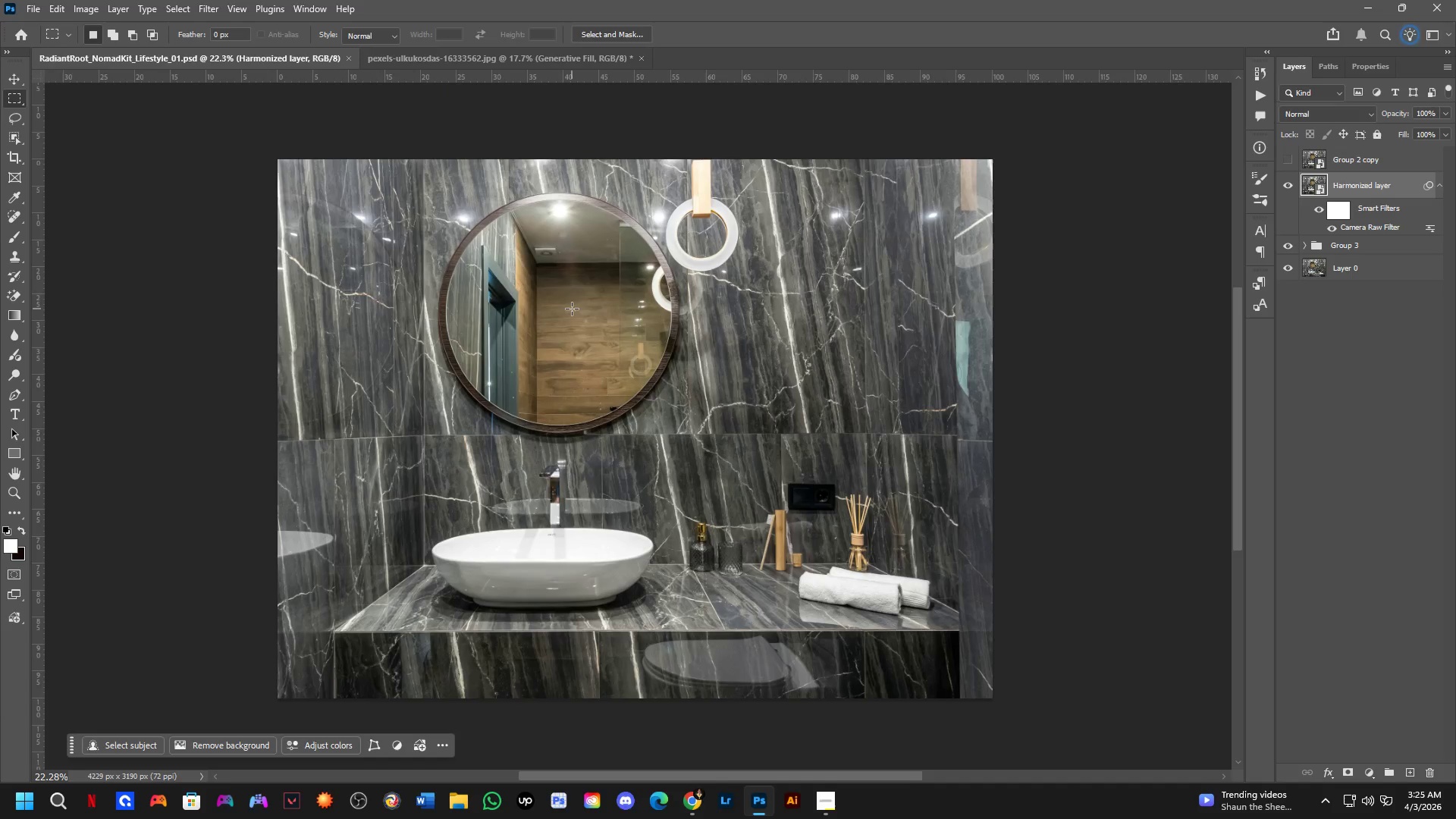 
hold_key(key=Space, duration=0.33)
 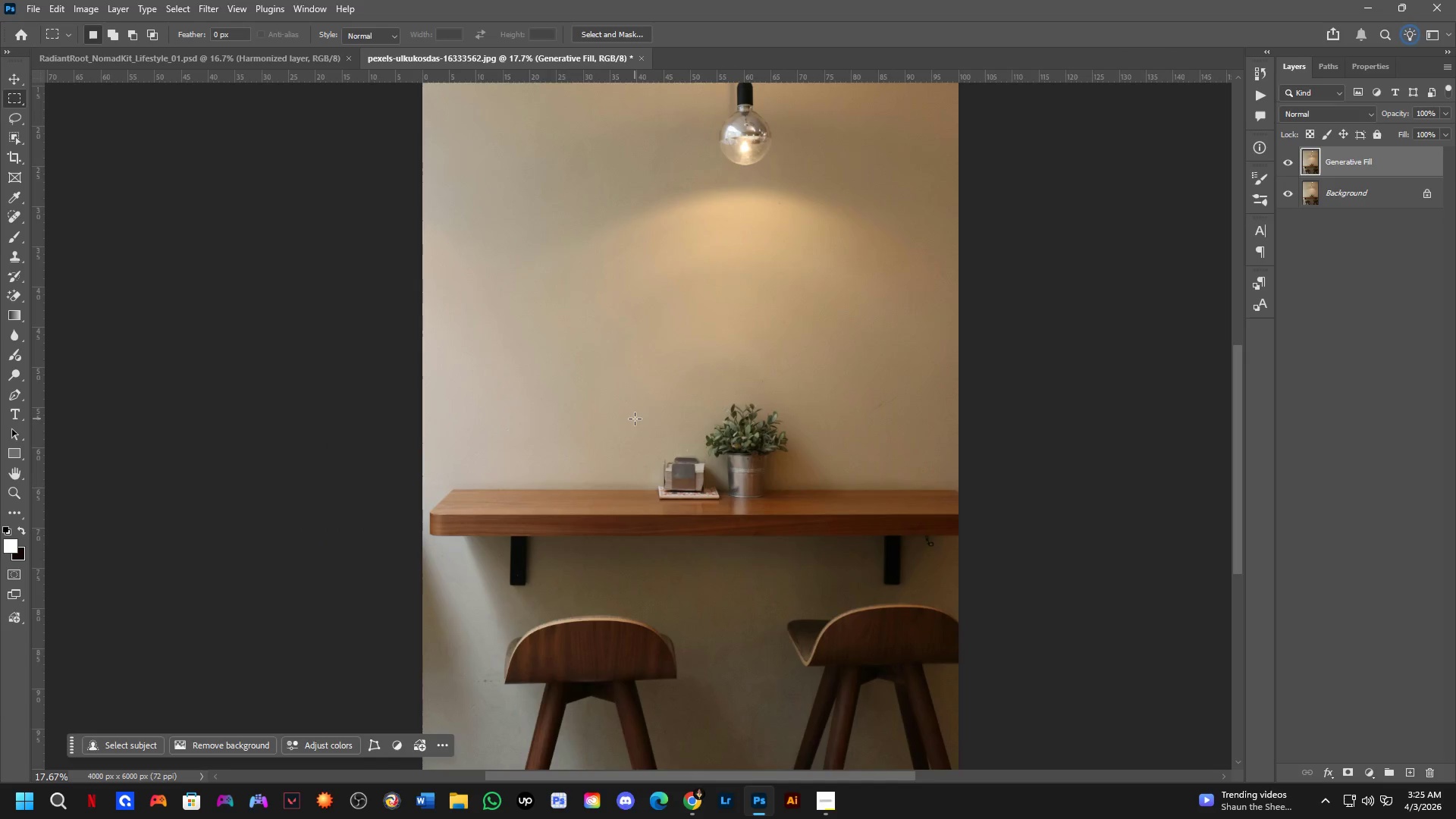 
left_click_drag(start_coordinate=[645, 417], to_coordinate=[638, 418])
 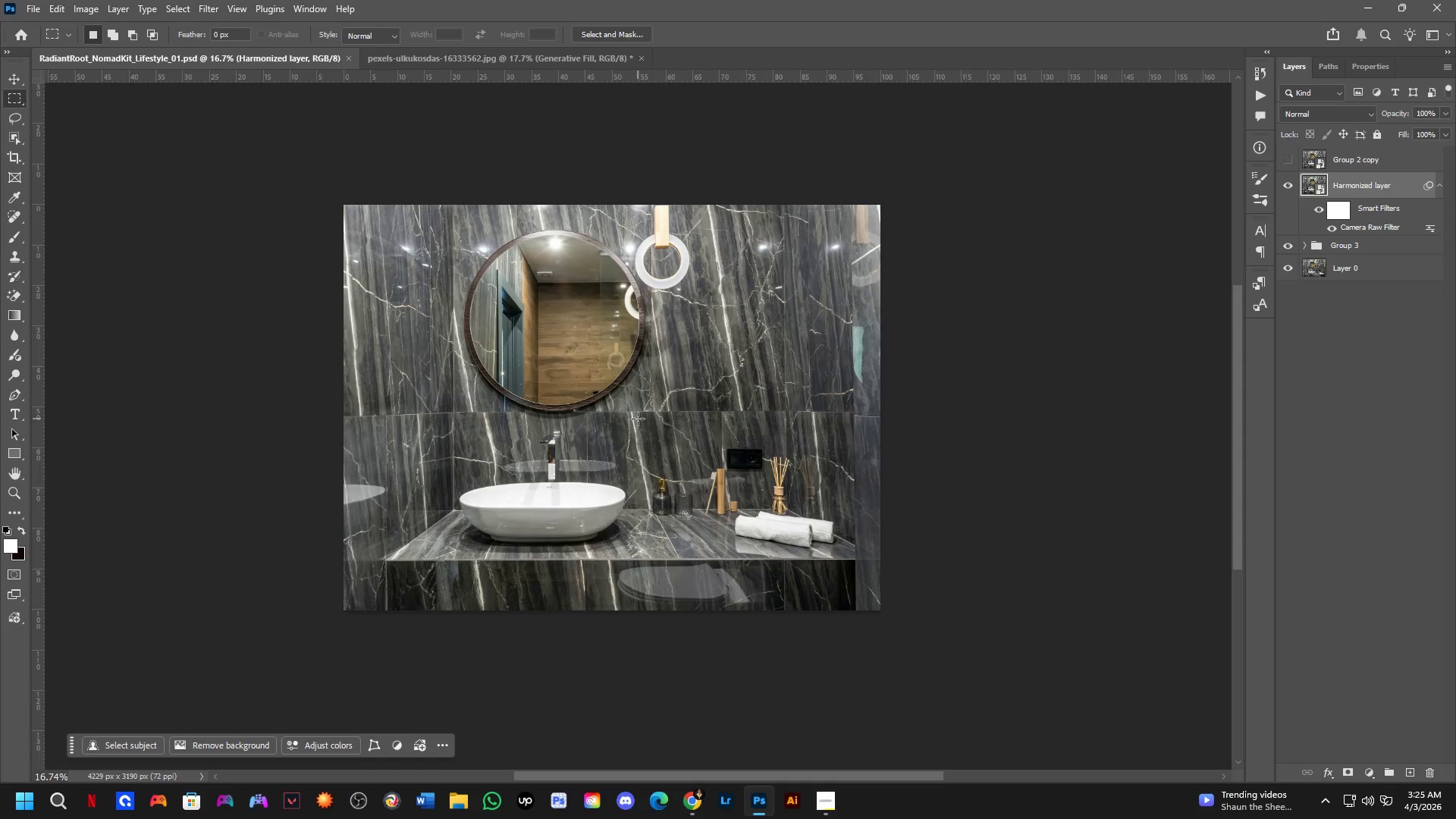 
scroll: coordinate [576, 349], scroll_direction: down, amount: 3.0
 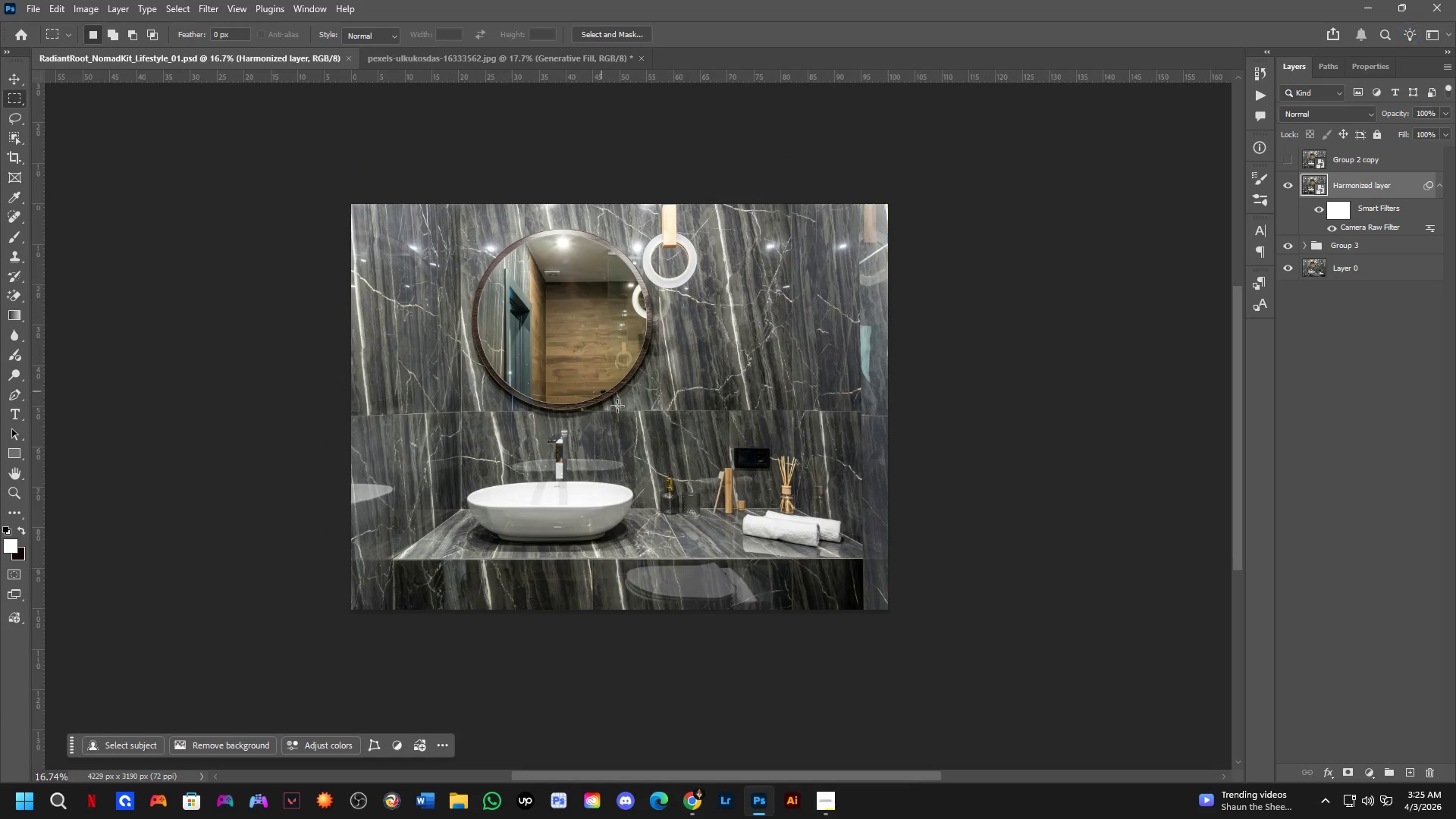 
key(Control+ControlLeft)
 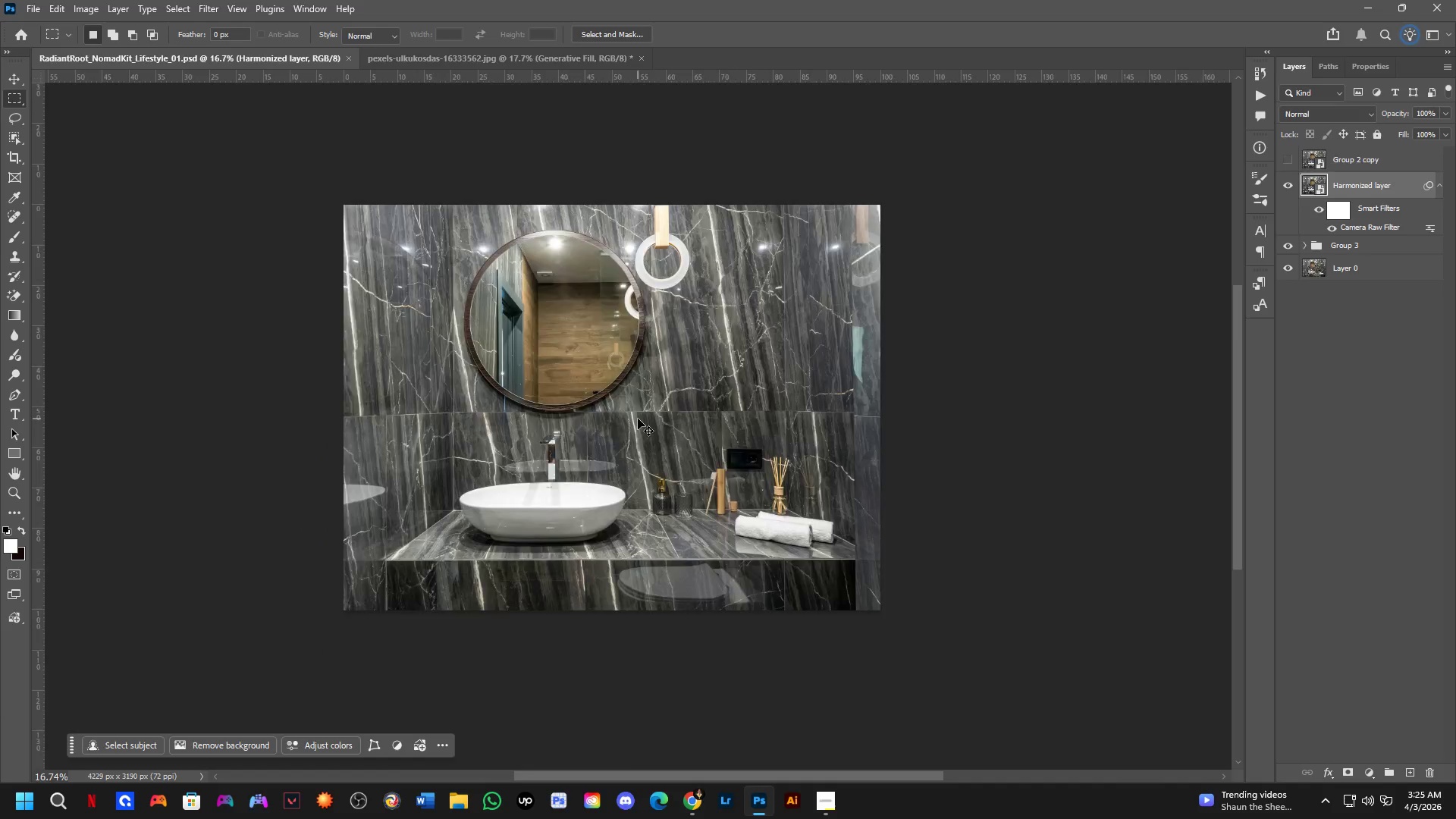 
key(Control+Tab)
 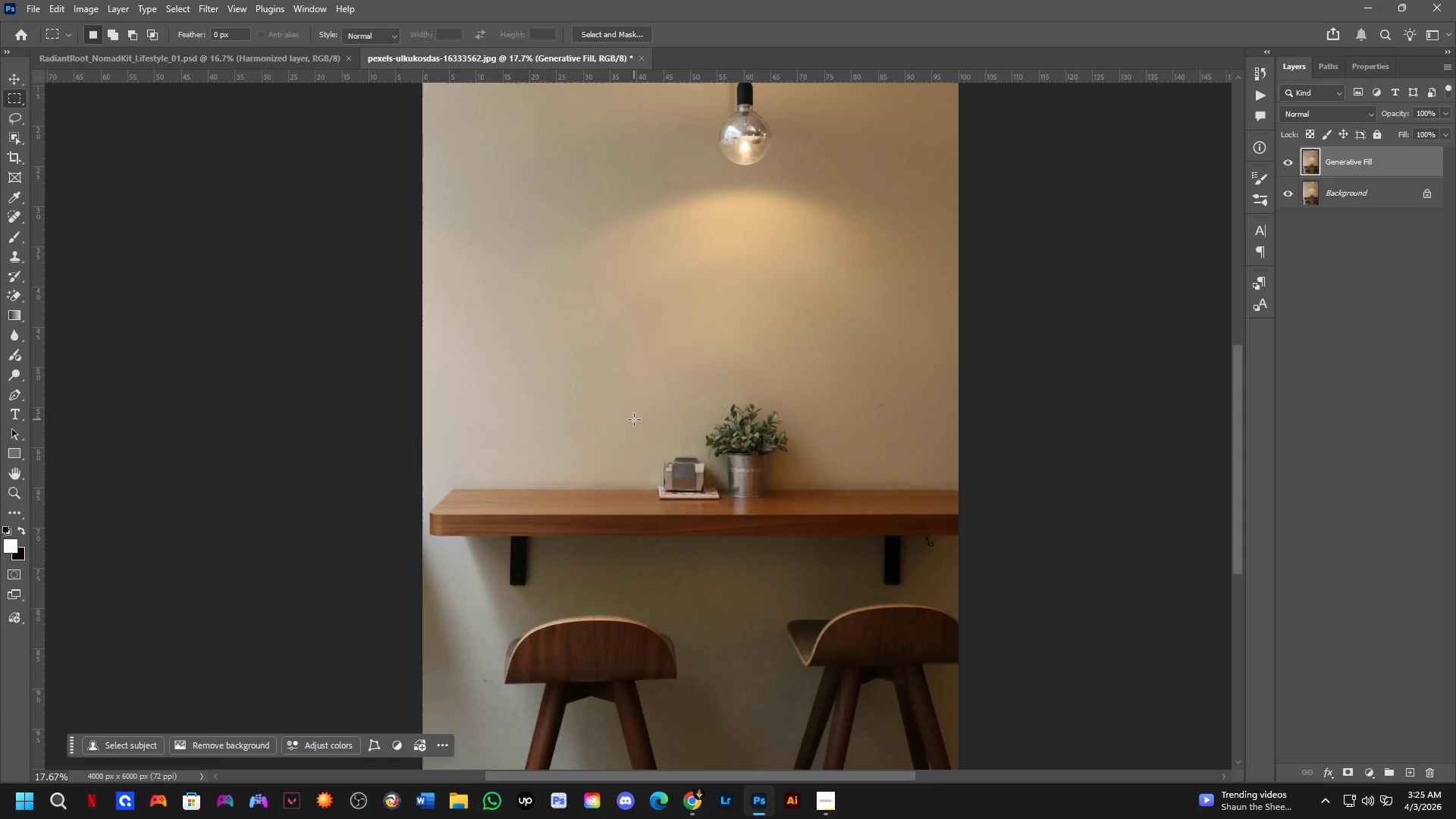 
hold_key(key=Space, duration=0.41)
 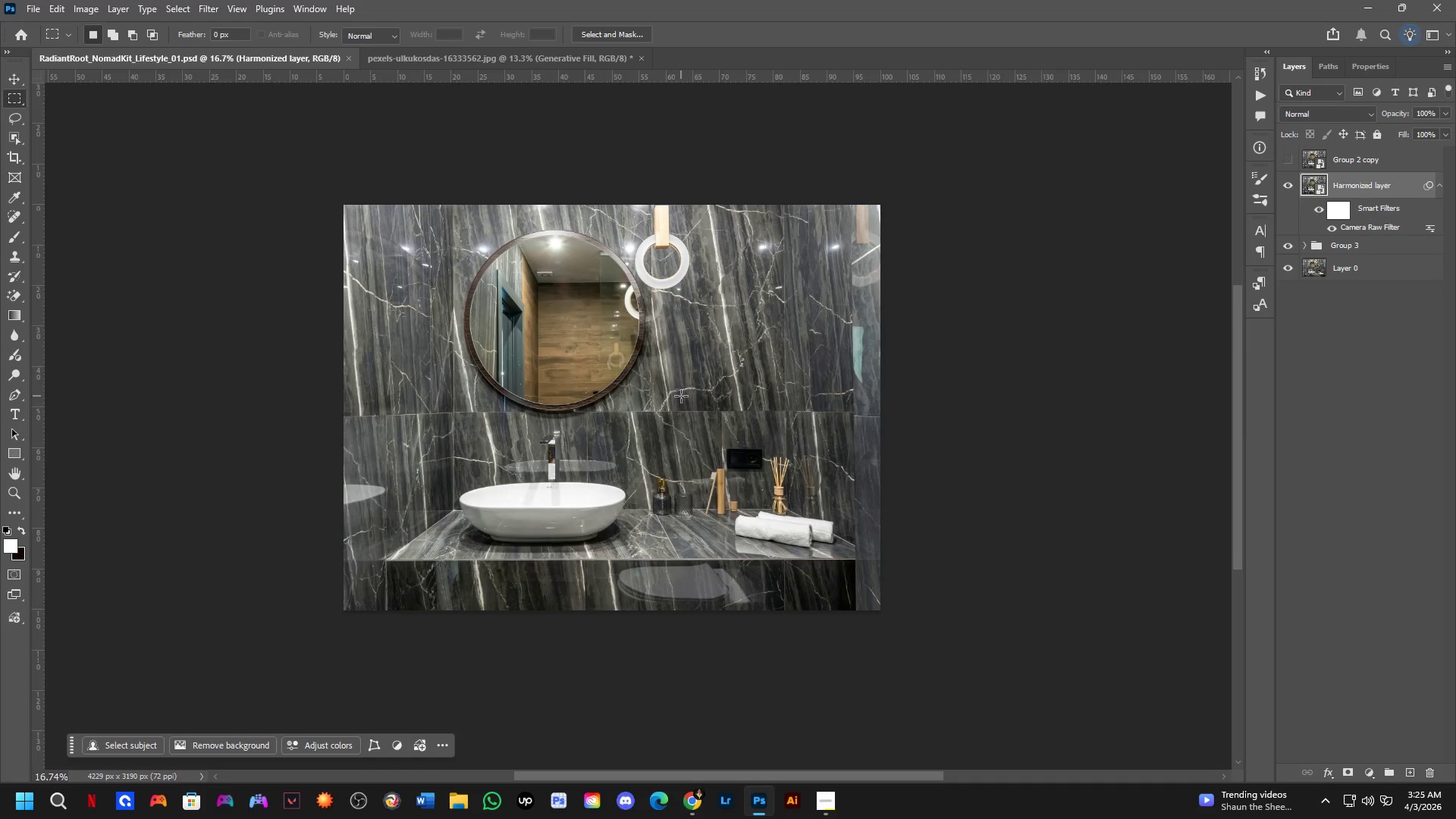 
left_click_drag(start_coordinate=[684, 368], to_coordinate=[684, 396])
 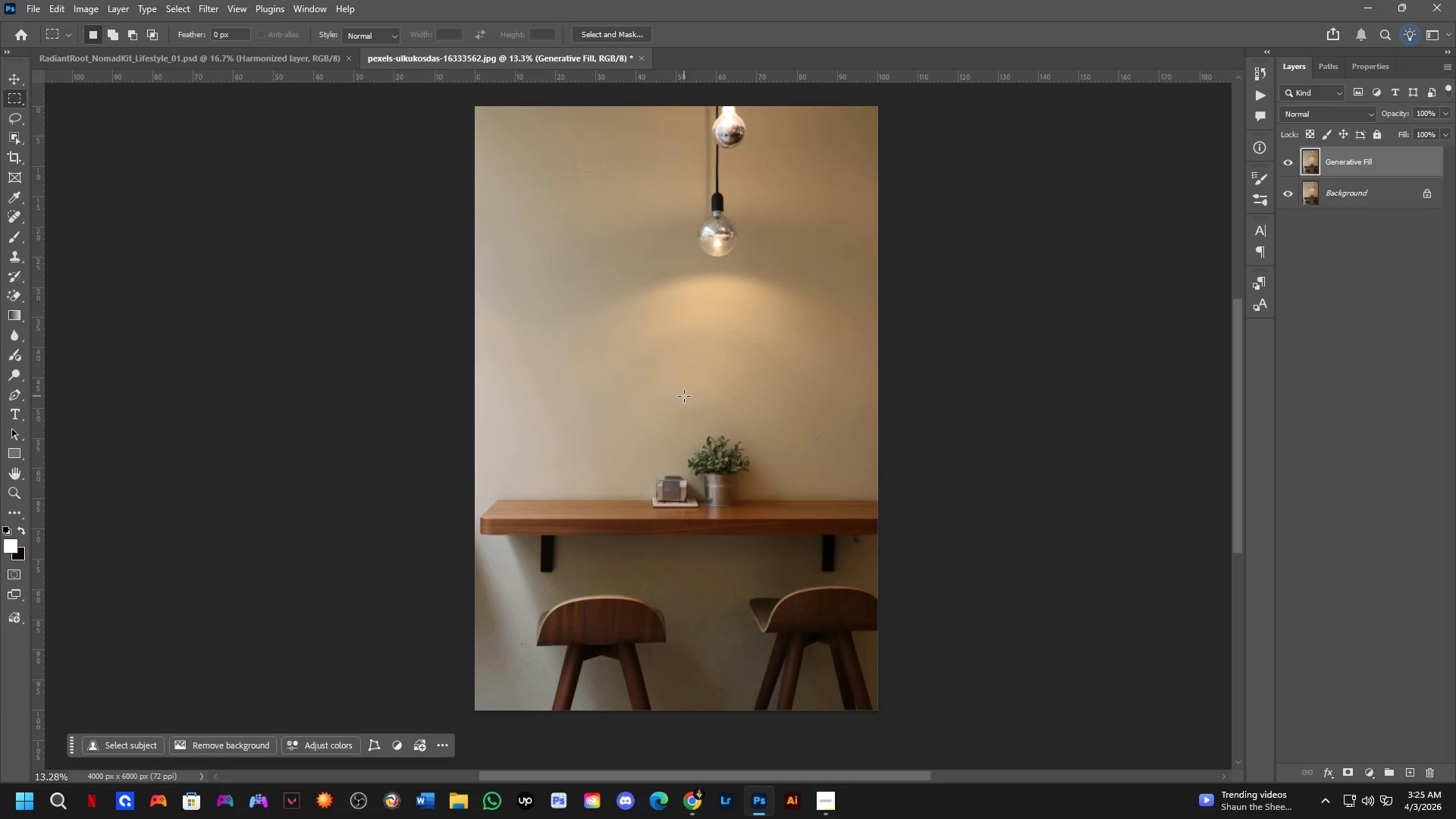 
scroll: coordinate [634, 419], scroll_direction: down, amount: 3.0
 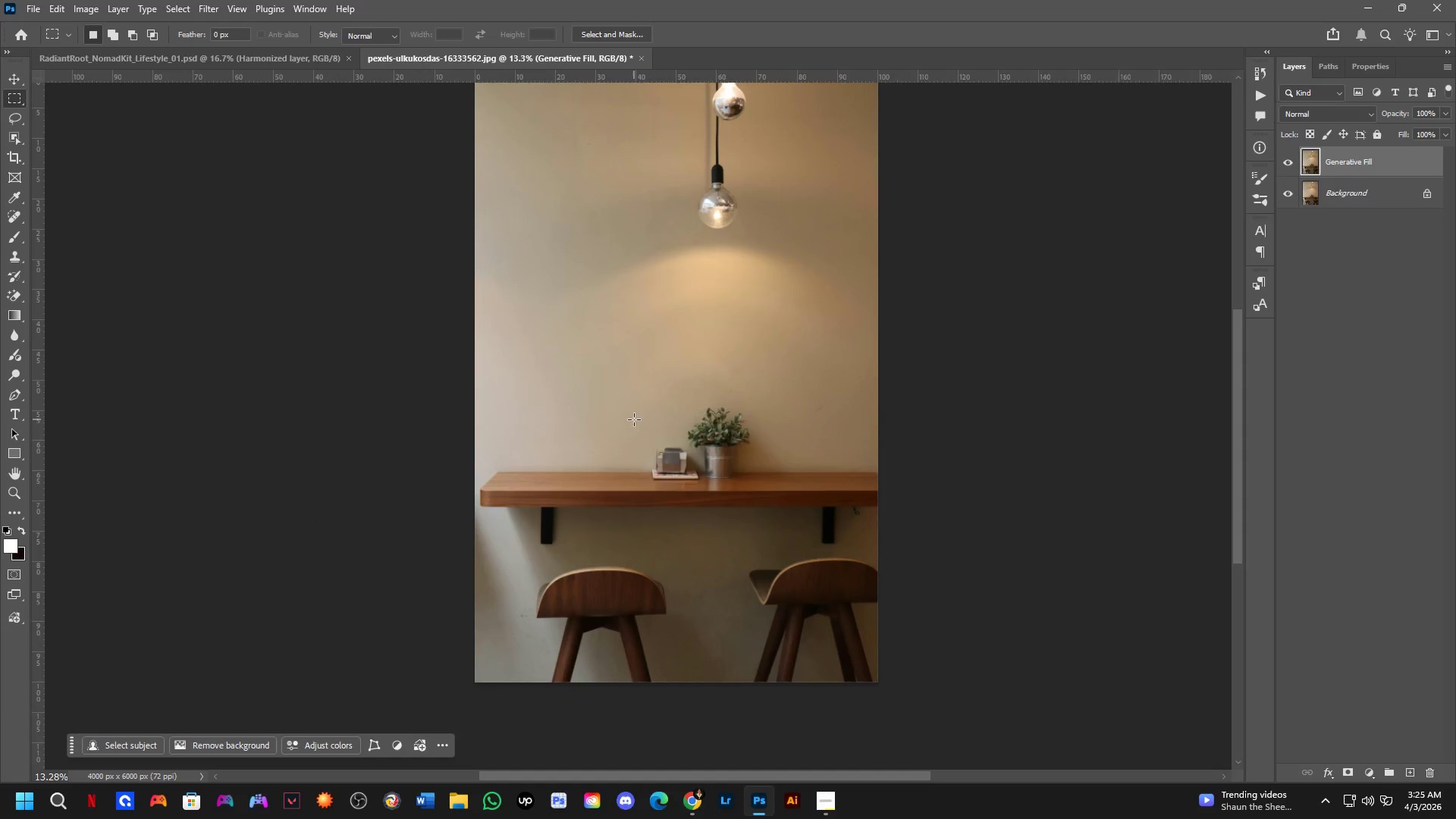 
key(Control+ControlLeft)
 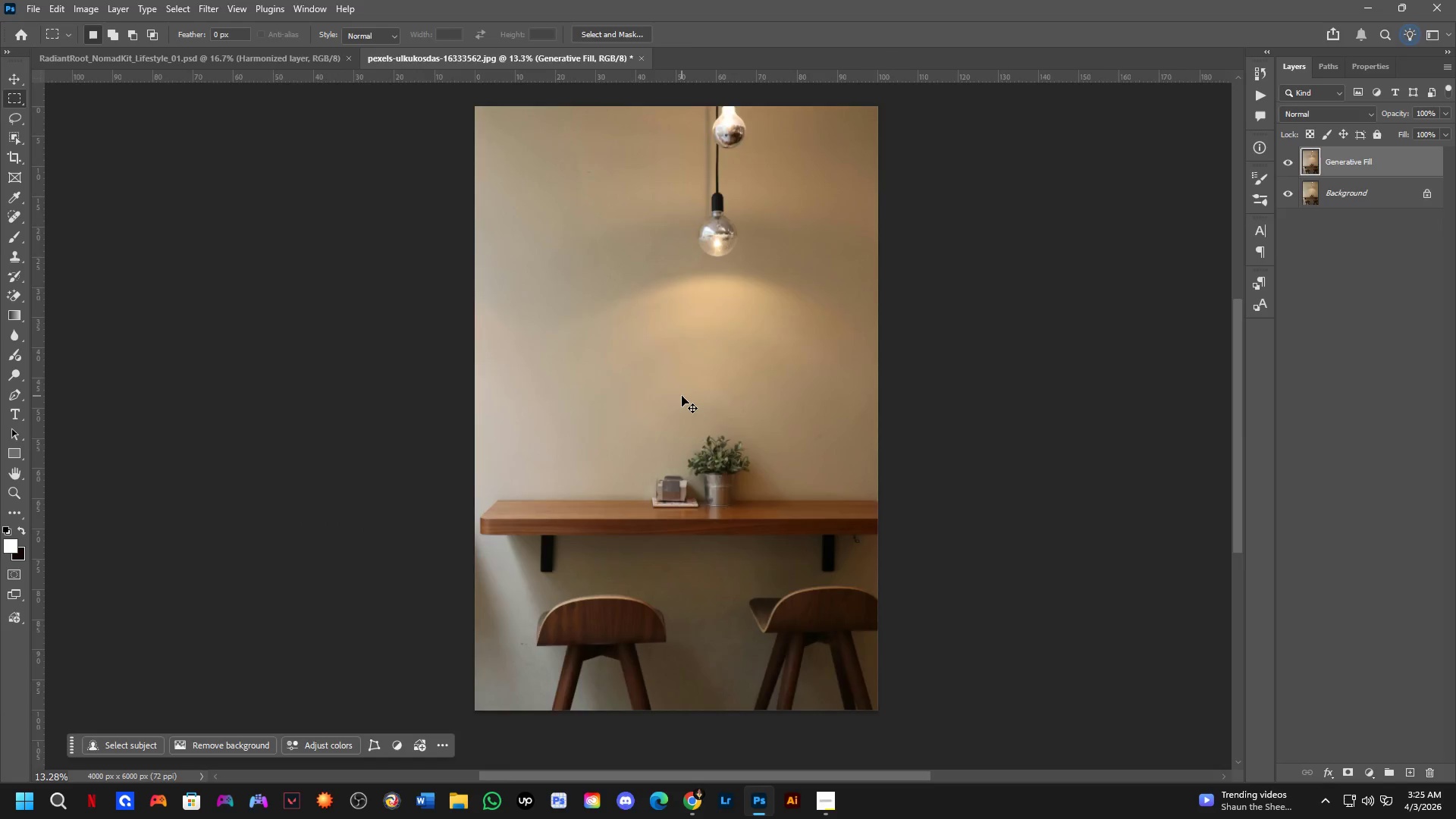 
key(Control+Tab)
 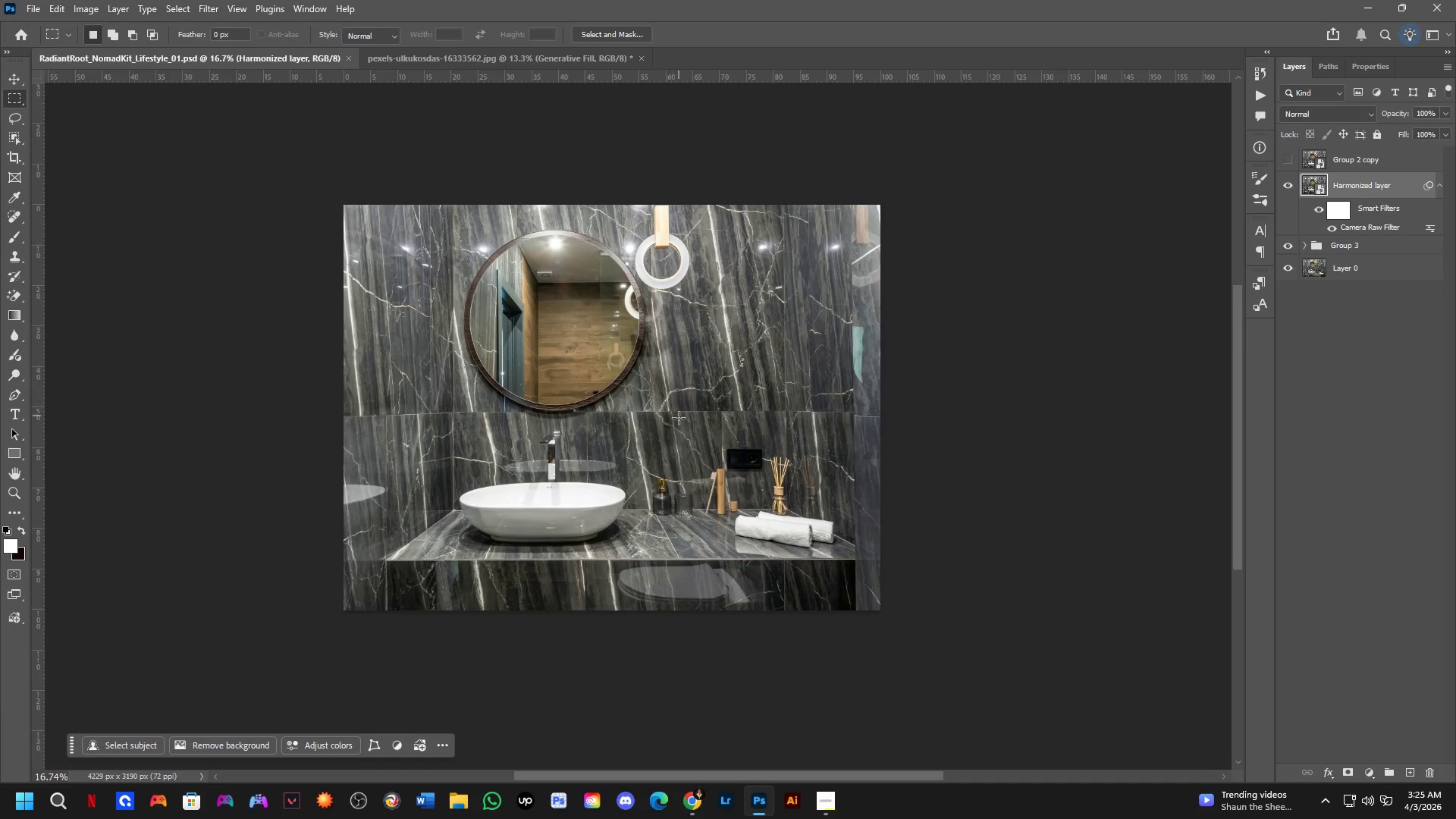 
key(Shift+ShiftLeft)
 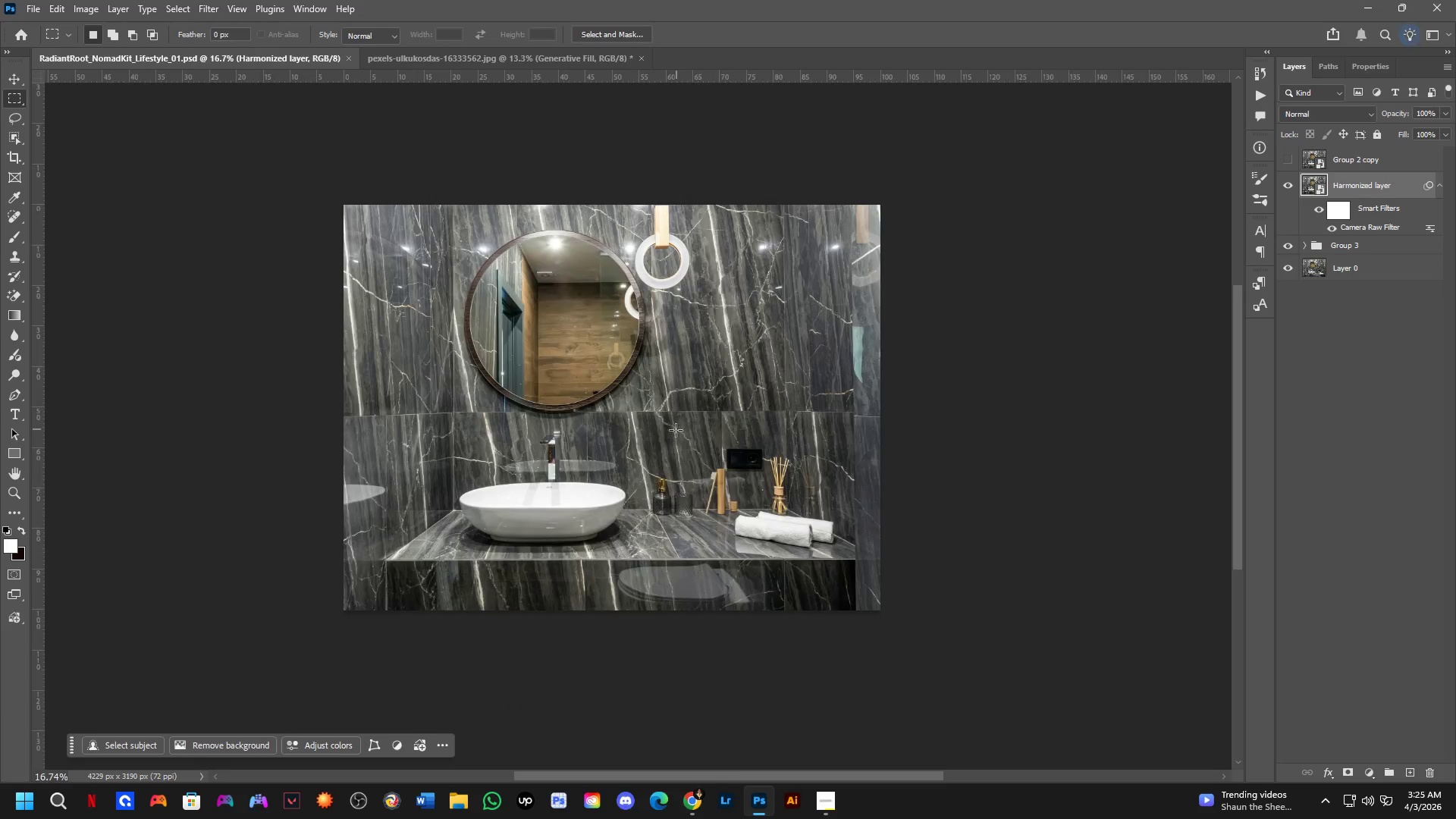 
scroll: coordinate [672, 438], scroll_direction: up, amount: 4.0